 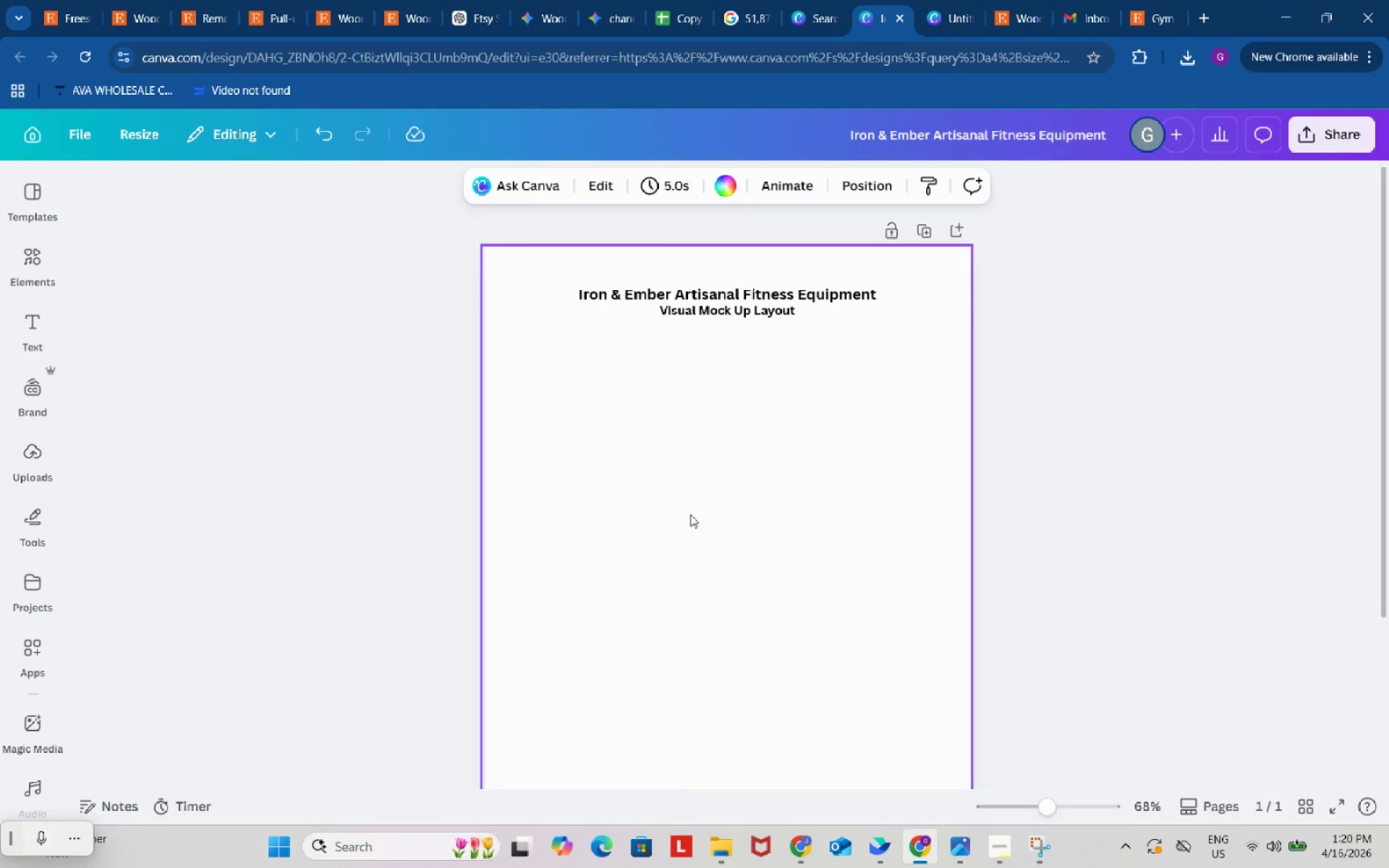 
left_click([781, 309])
 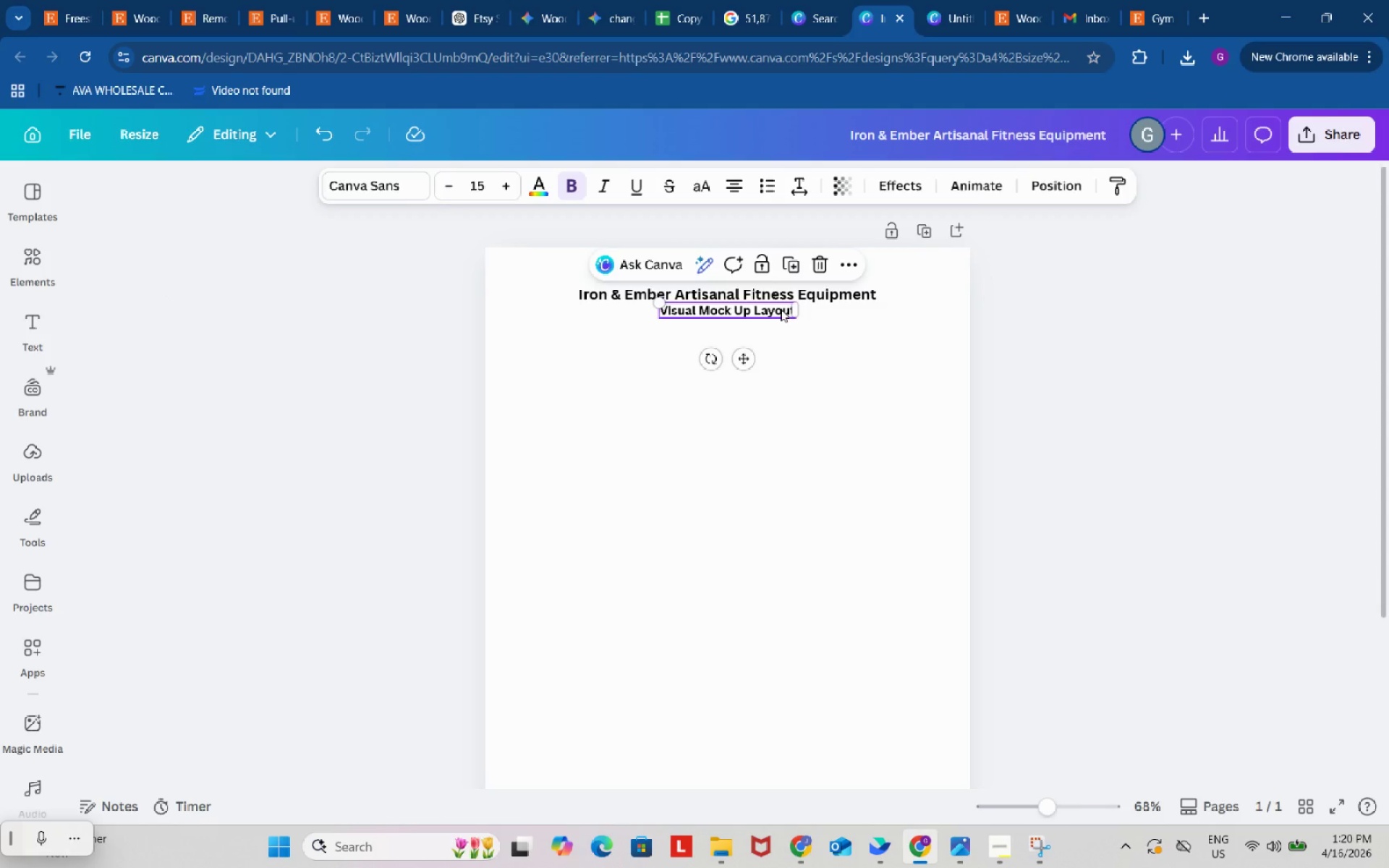 
key(Control+ControlLeft)
 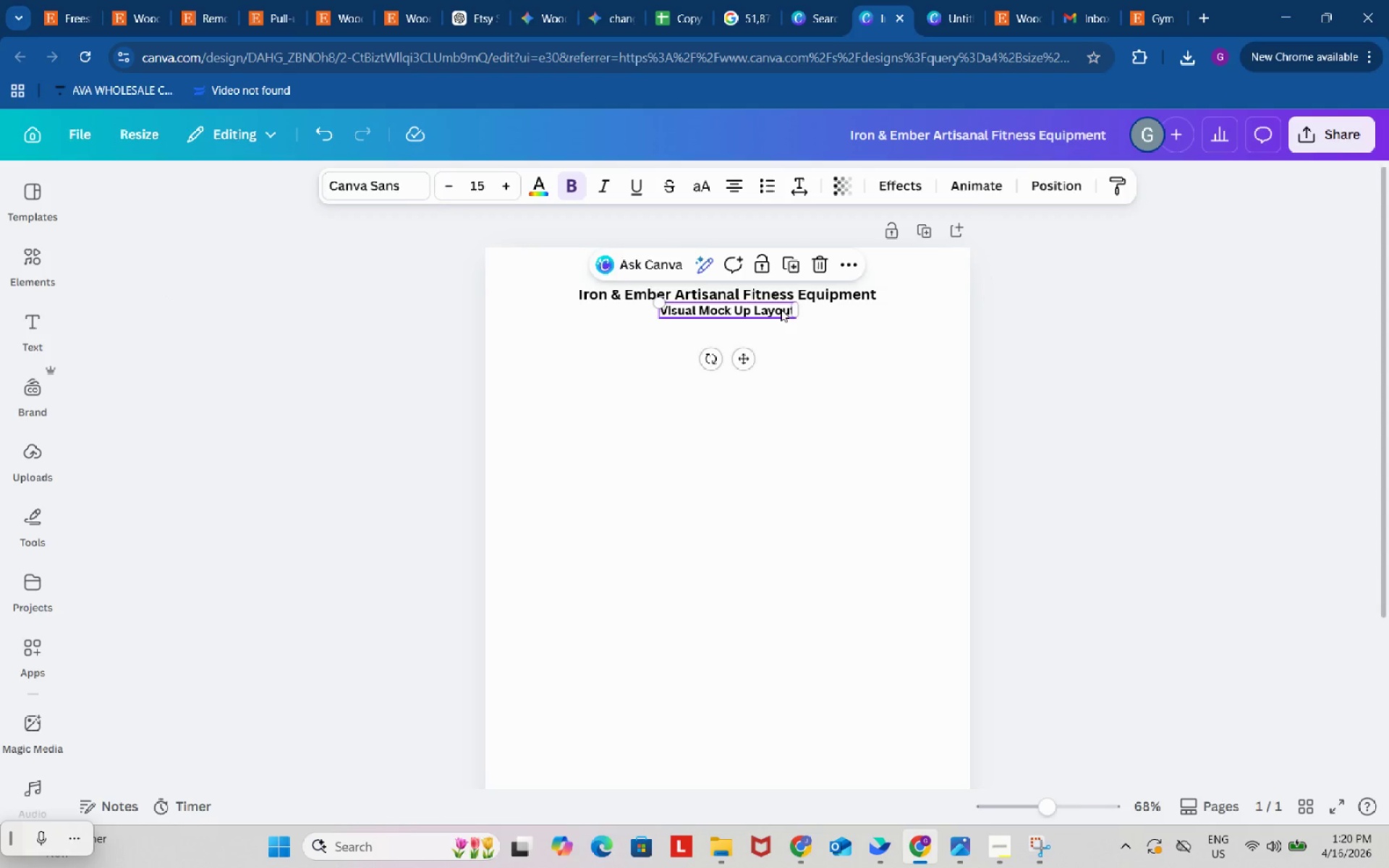 
key(Control+C)
 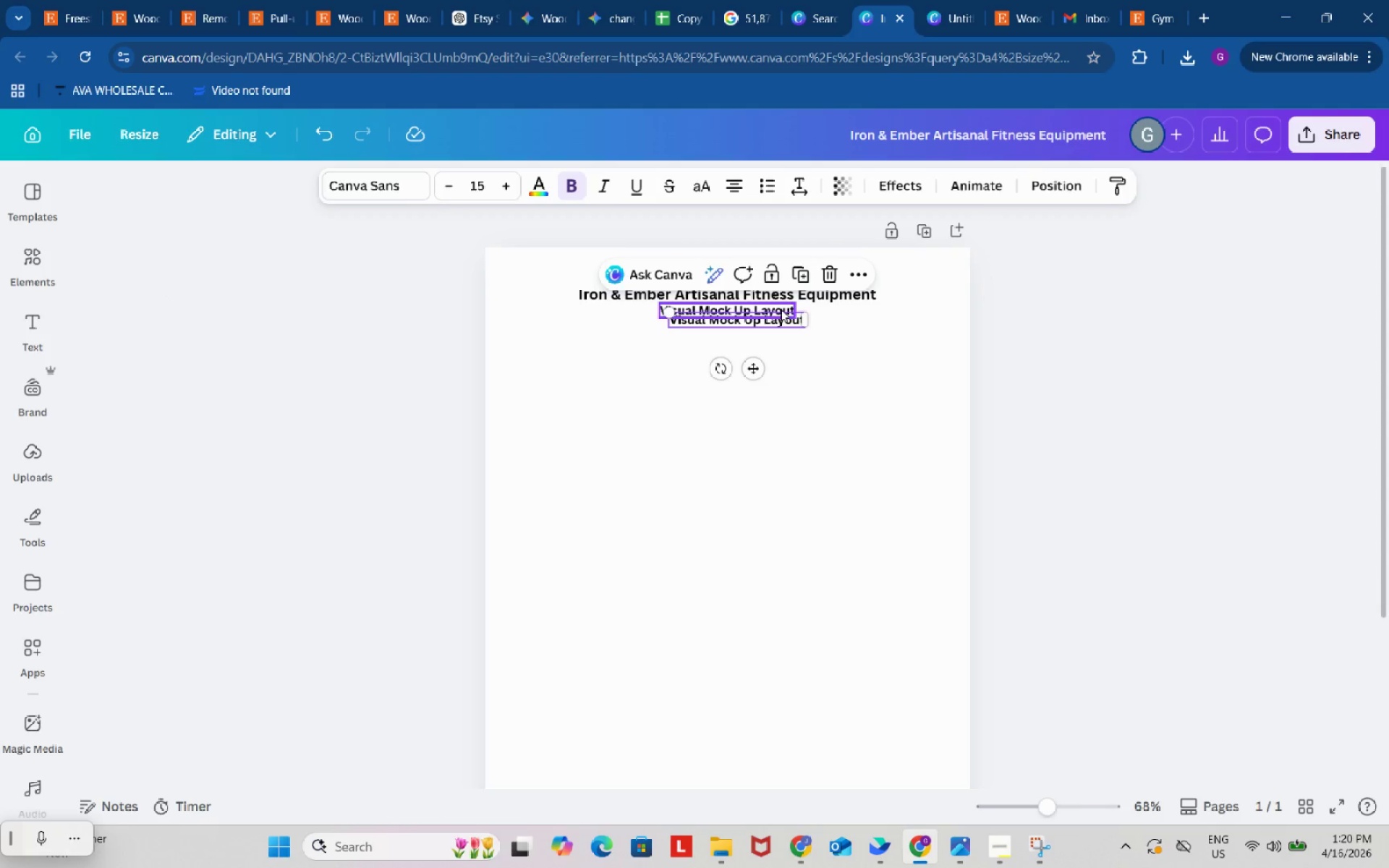 
key(Control+ControlLeft)
 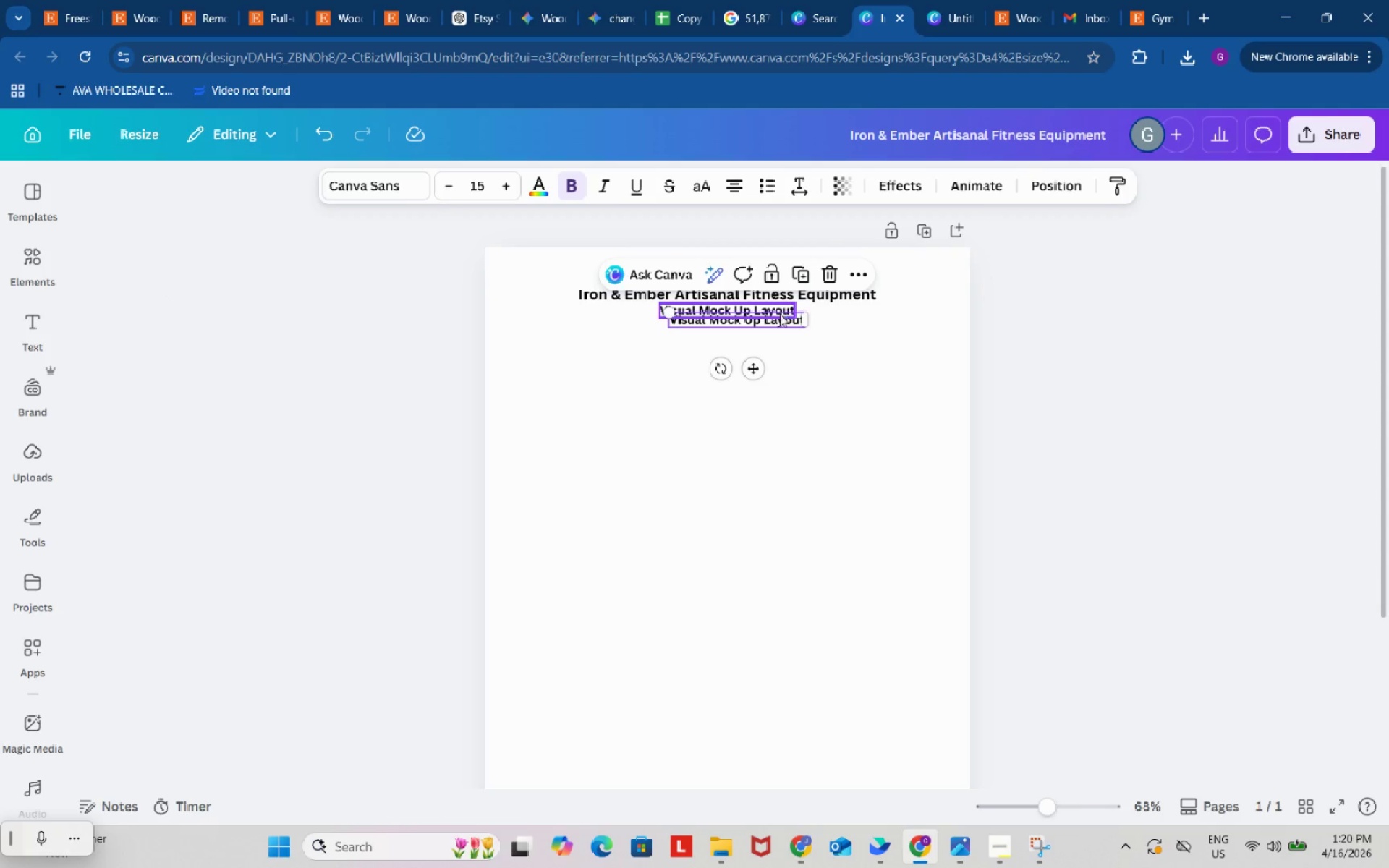 
key(Control+V)
 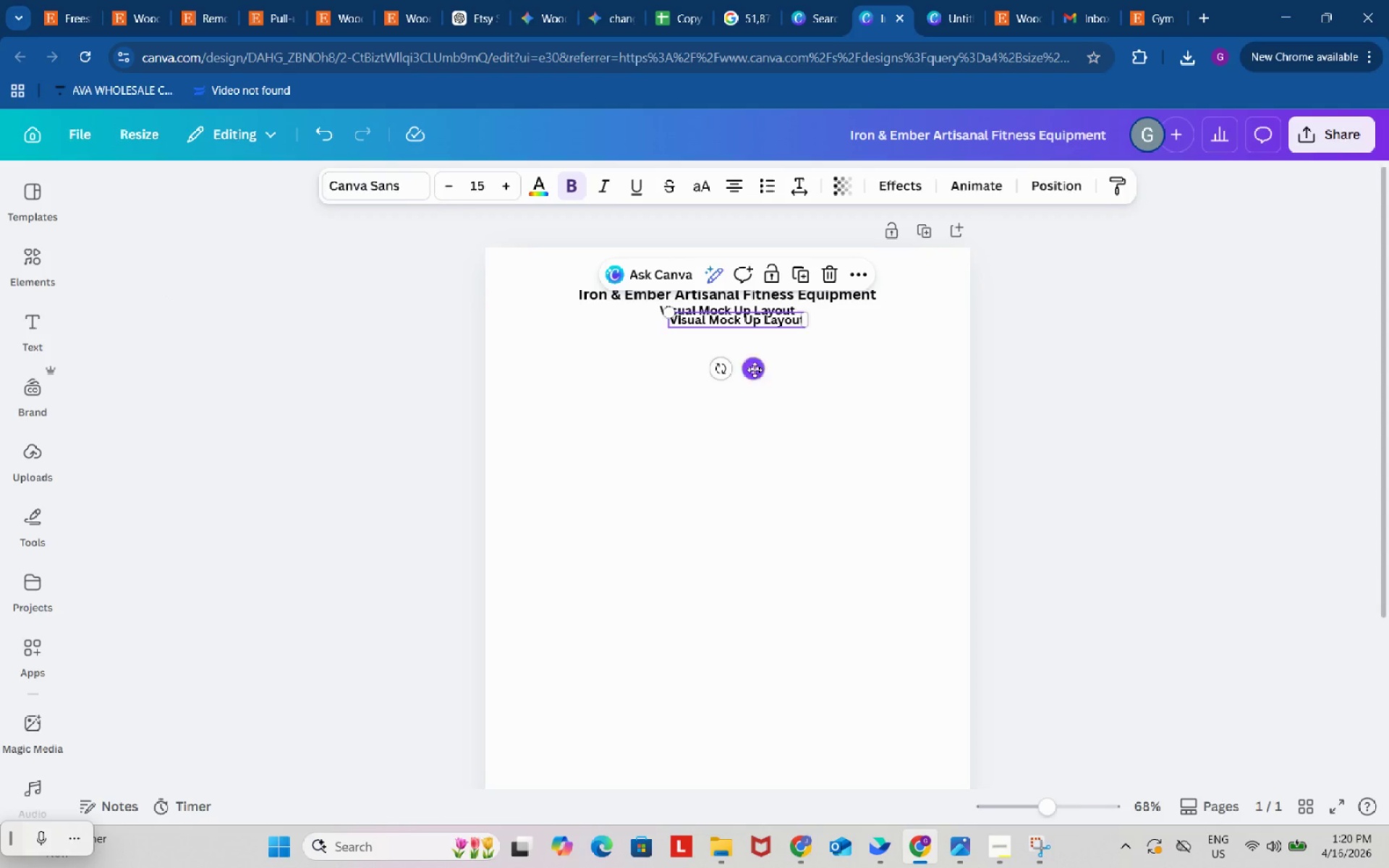 
left_click_drag(start_coordinate=[755, 368], to_coordinate=[613, 412])
 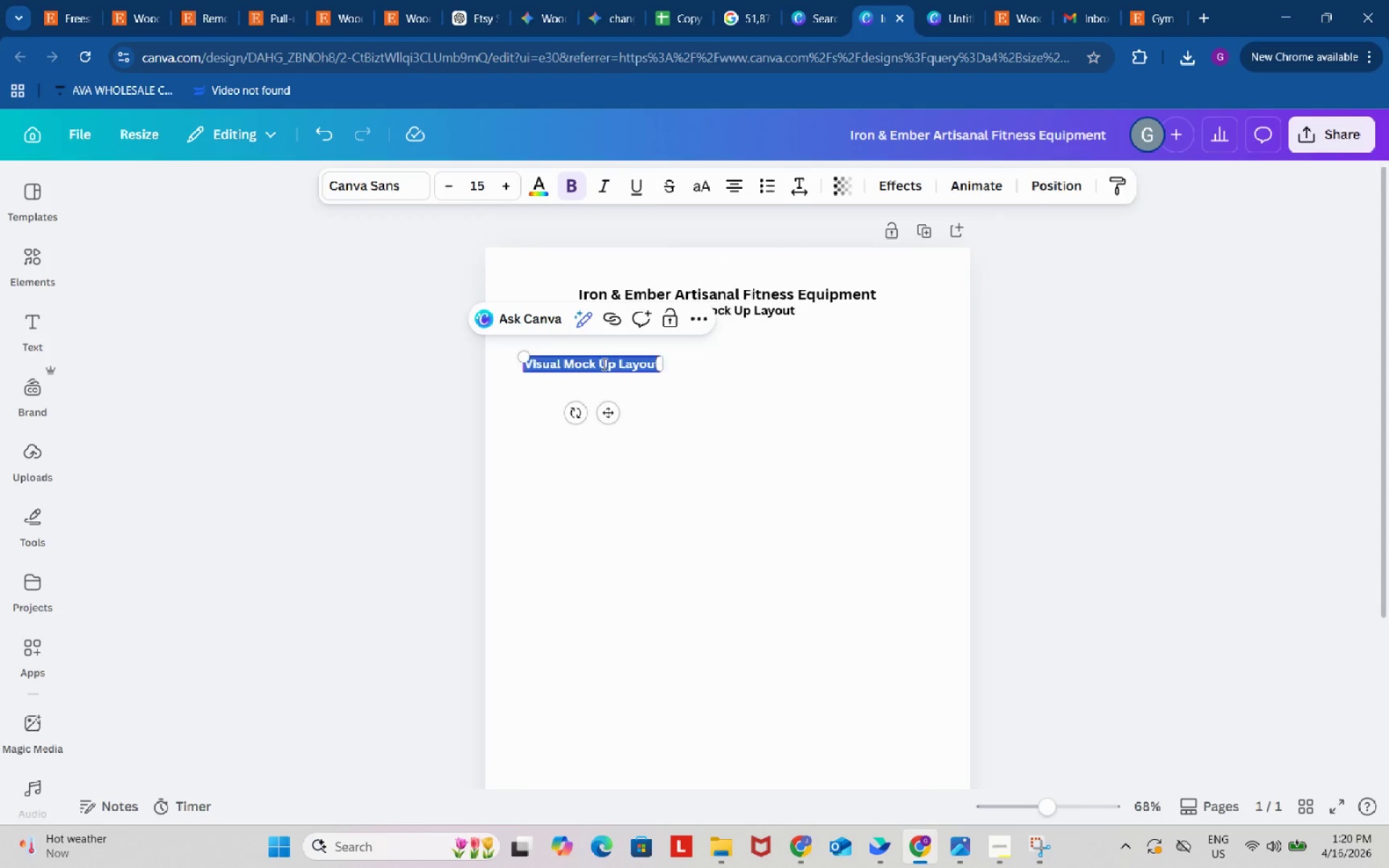 
double_click([603, 364])
 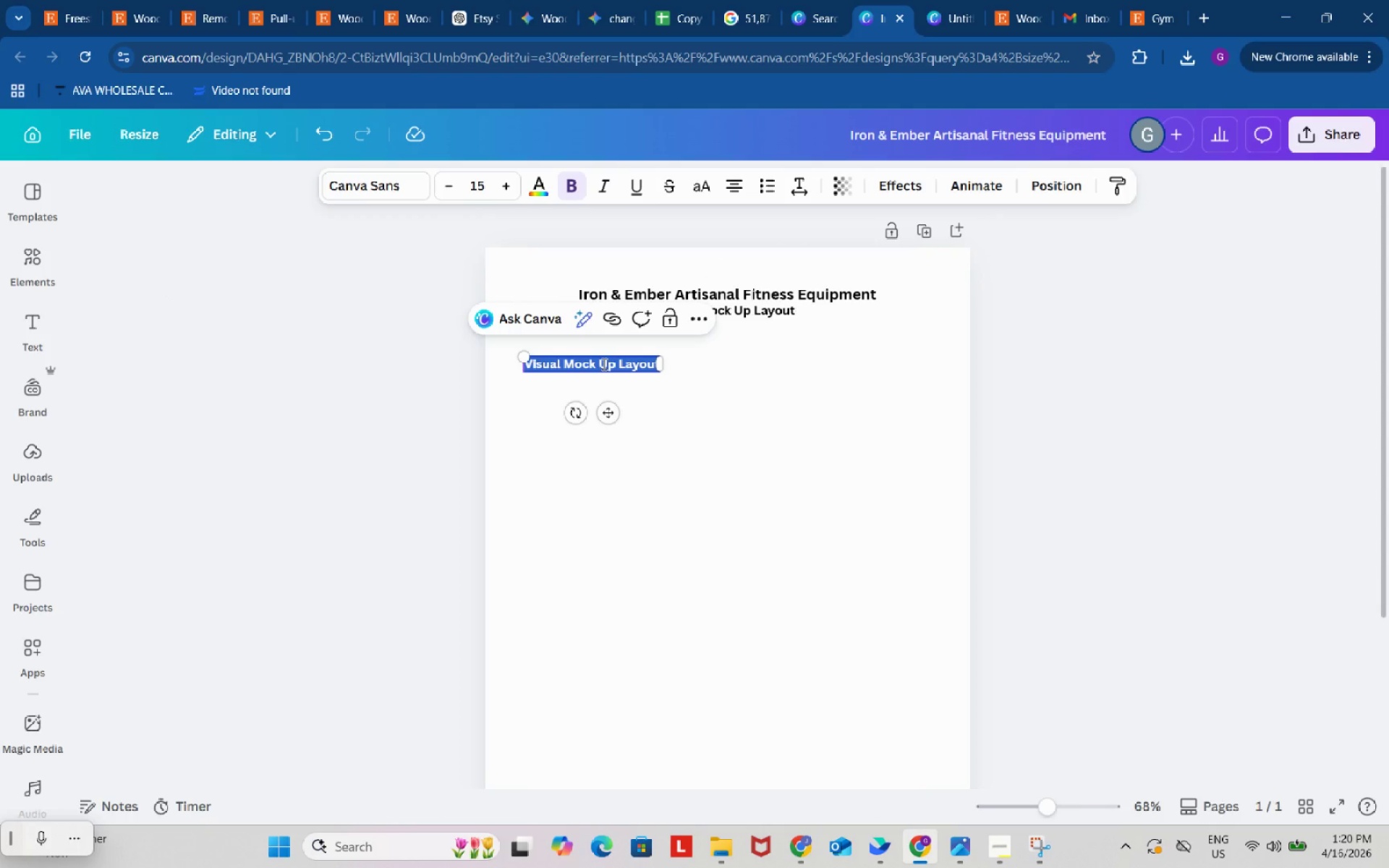 
key(Numpad1)
 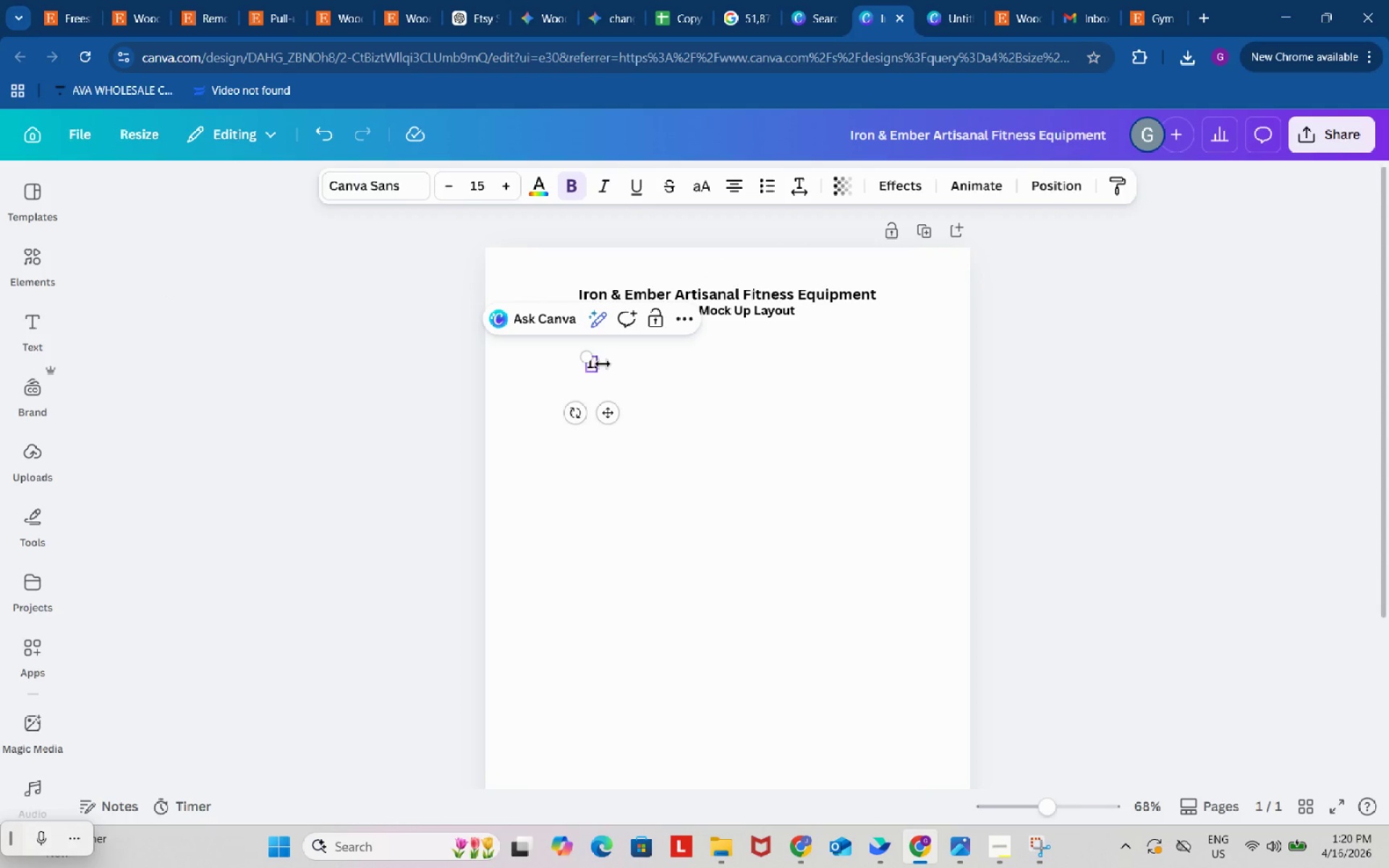 
key(NumpadDecimal)
 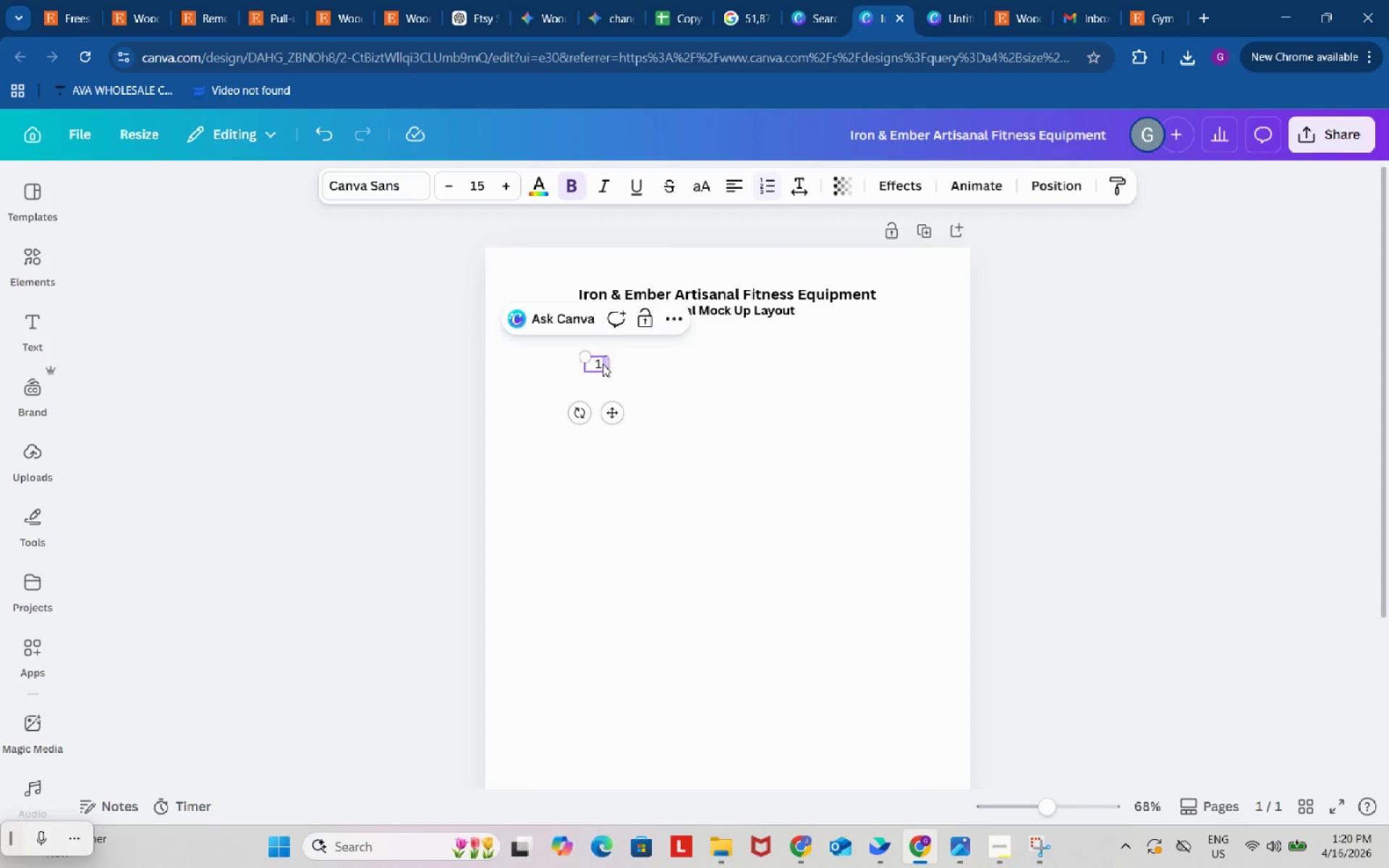 
key(Space)
 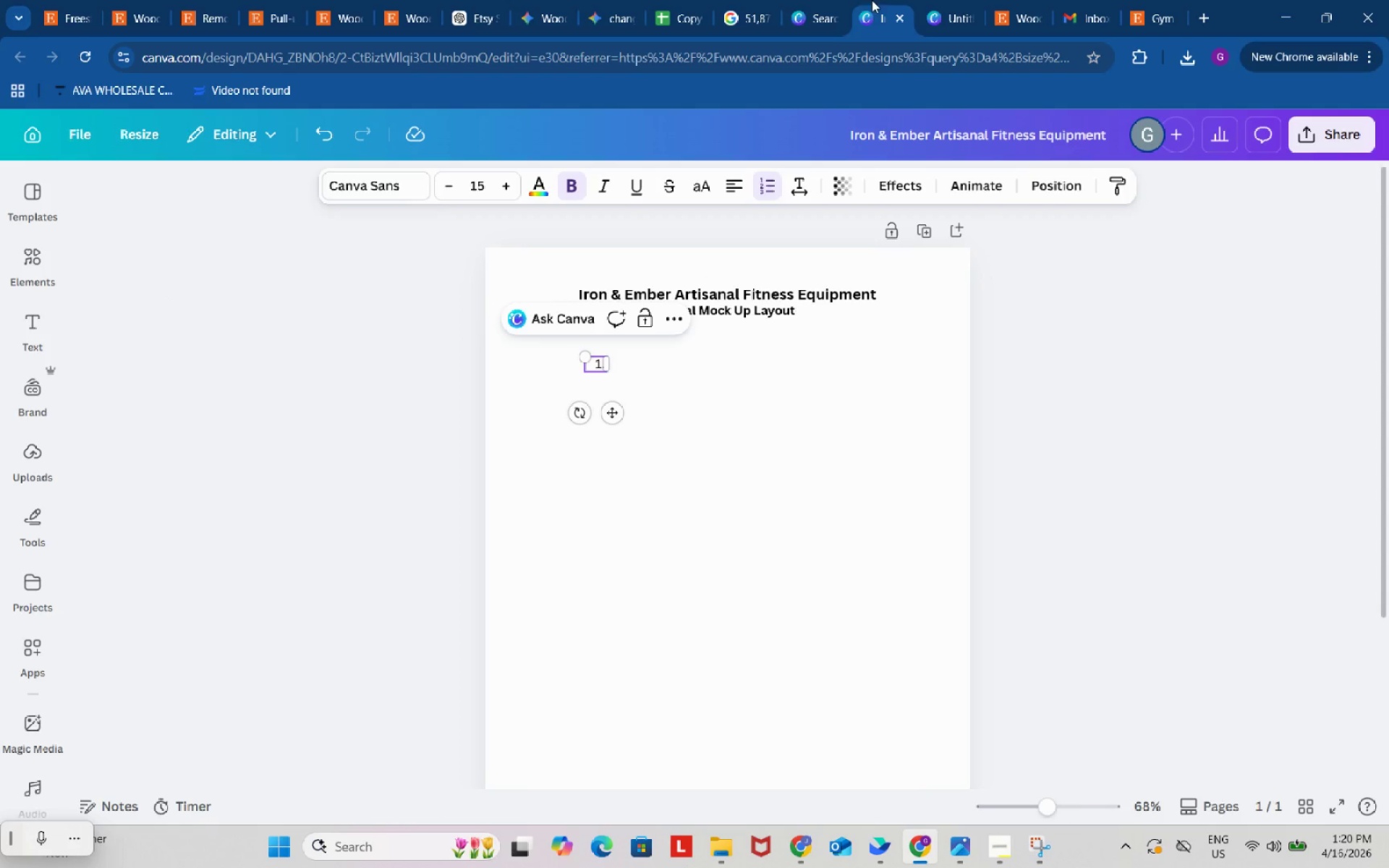 
left_click([686, 0])
 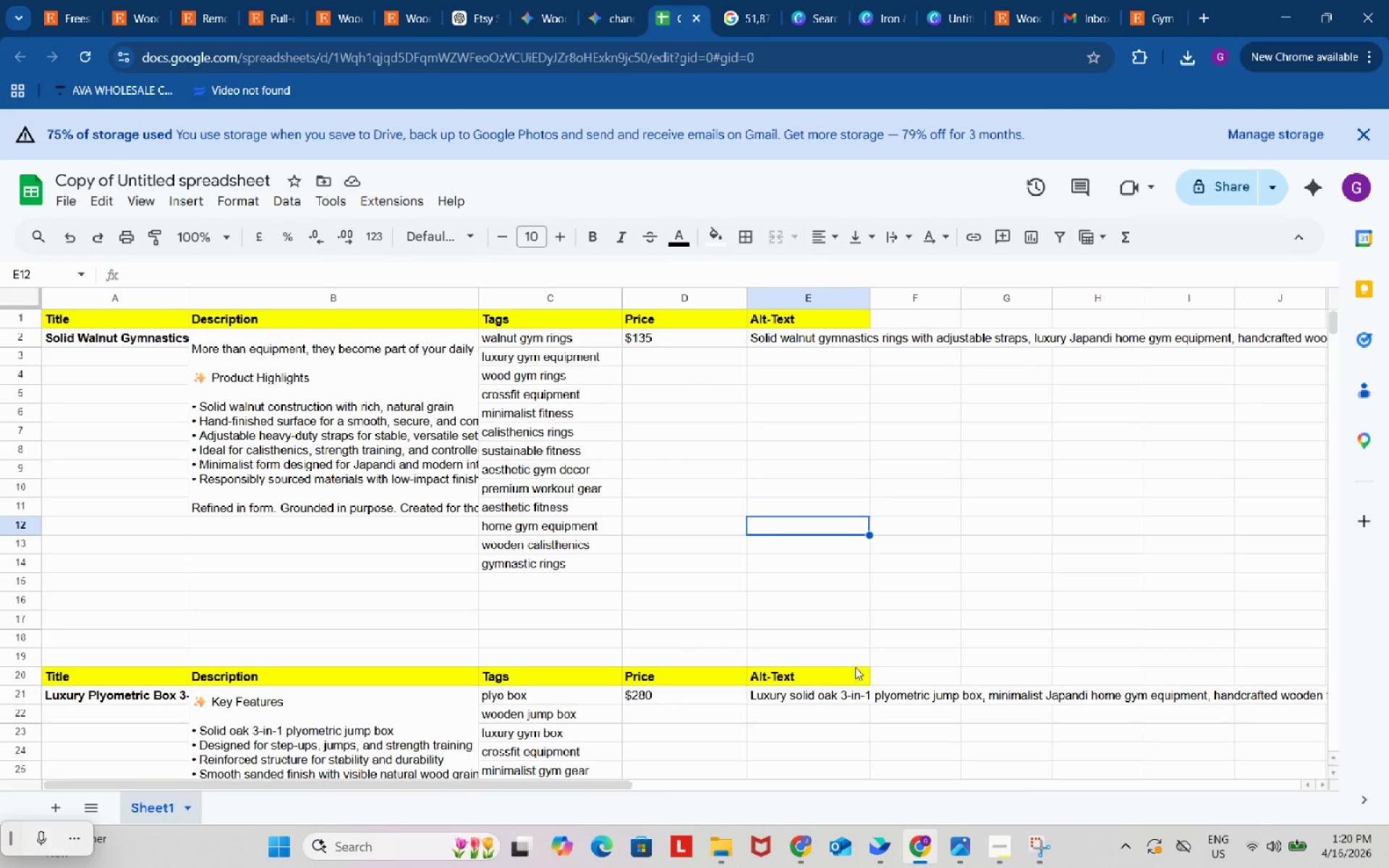 
scroll: coordinate [770, 553], scroll_direction: up, amount: 11.0
 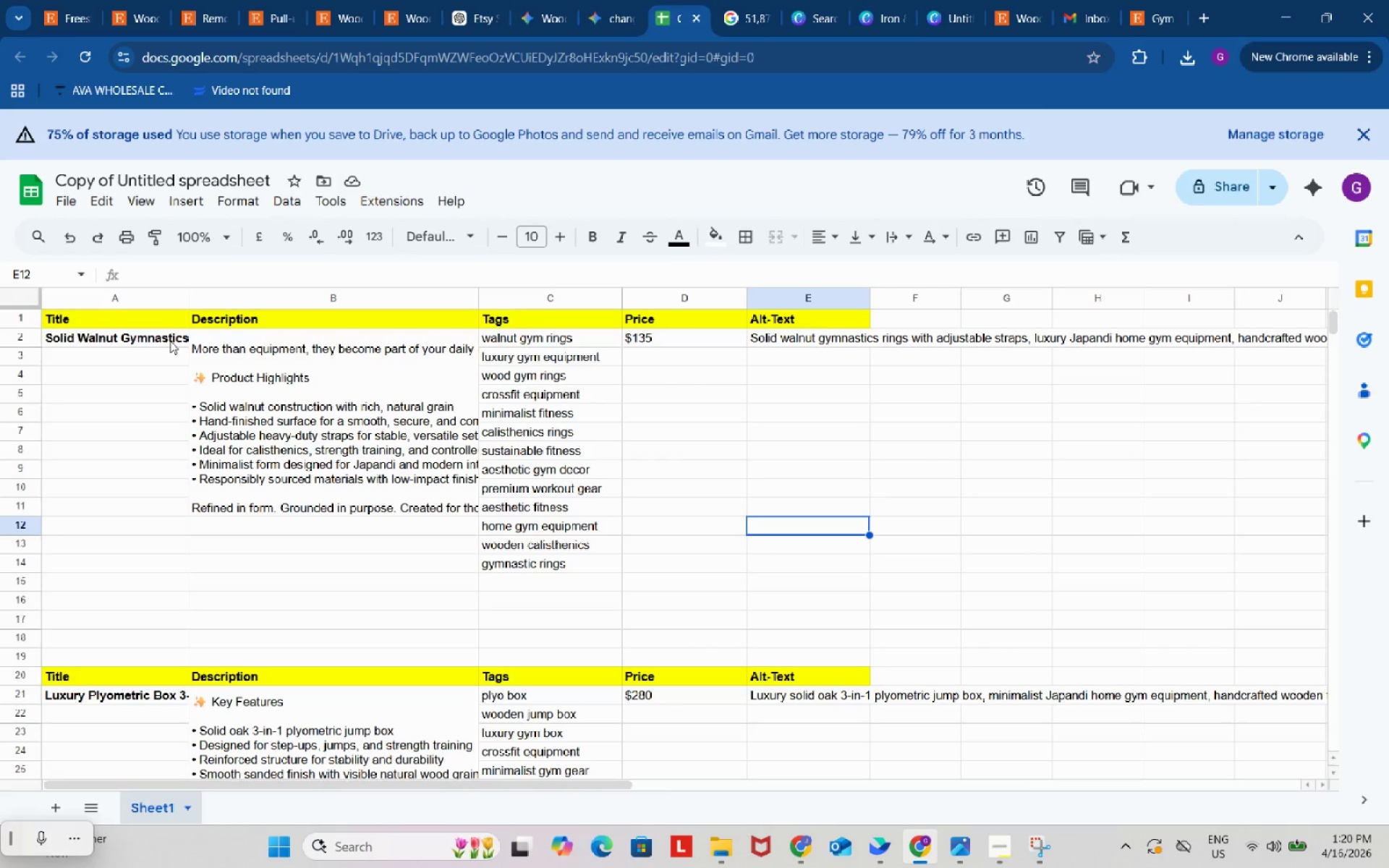 
left_click([170, 341])
 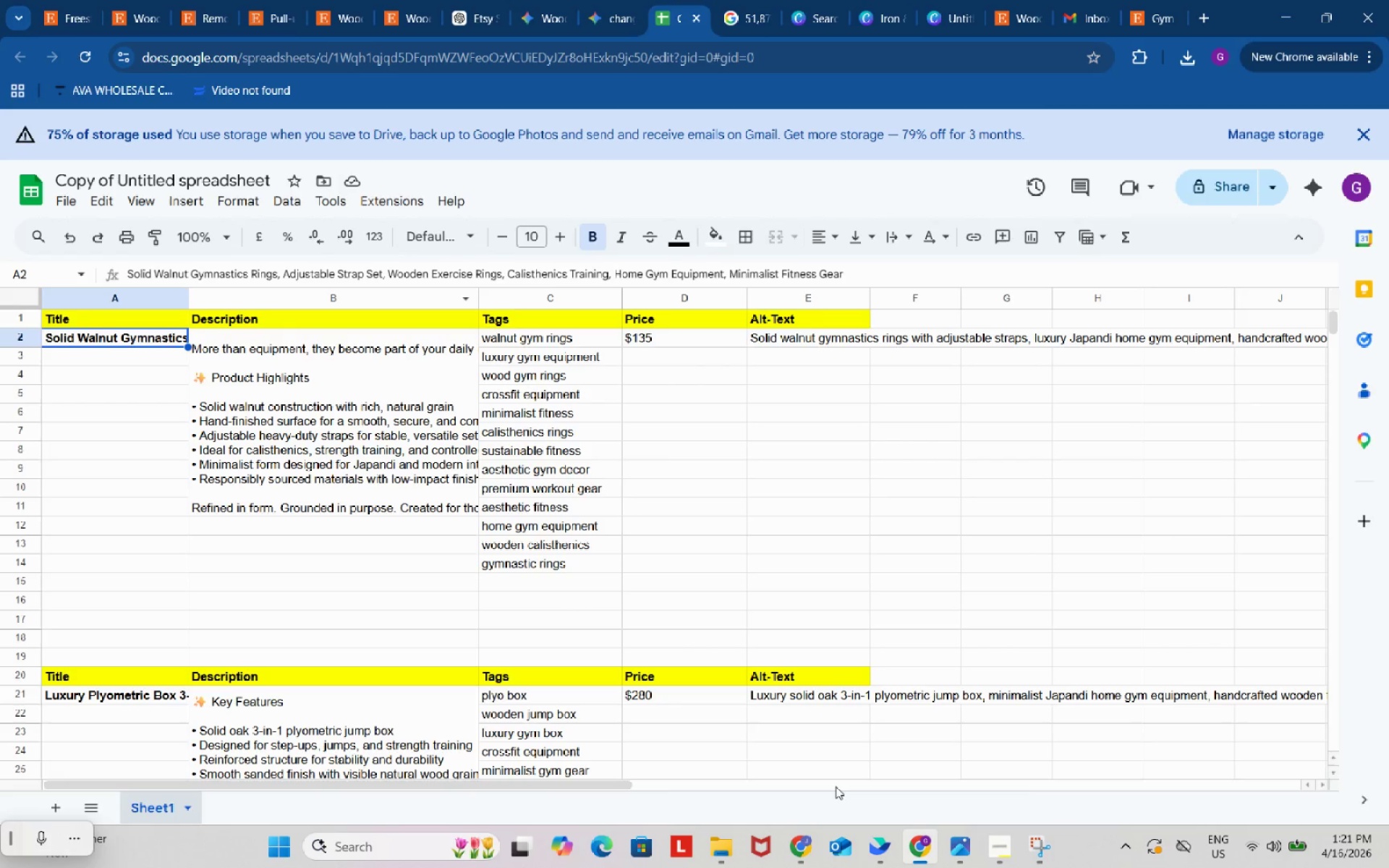 
left_click([999, 837])